 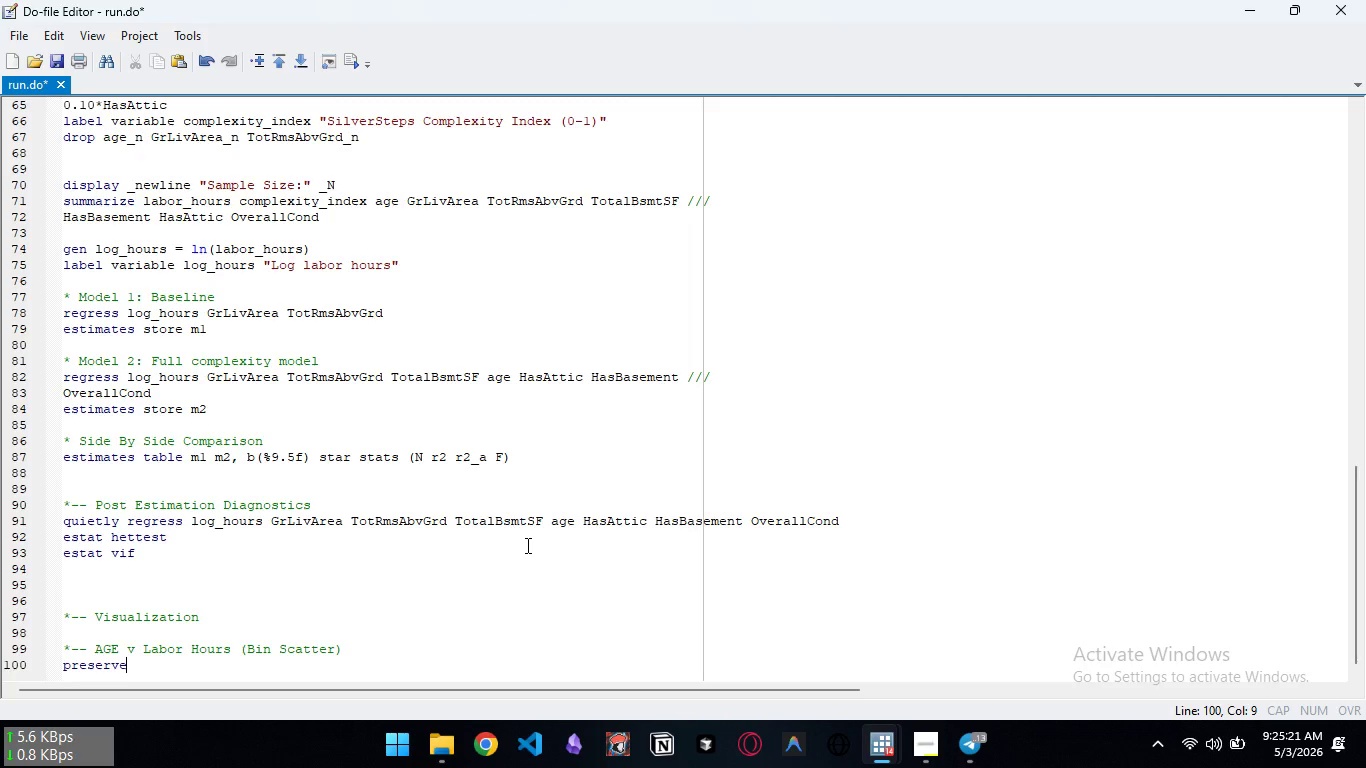 
type( egen age_bin = cut )
key(Backspace)
type((age), at )
key(Backspace)
type((0(10) 110))
 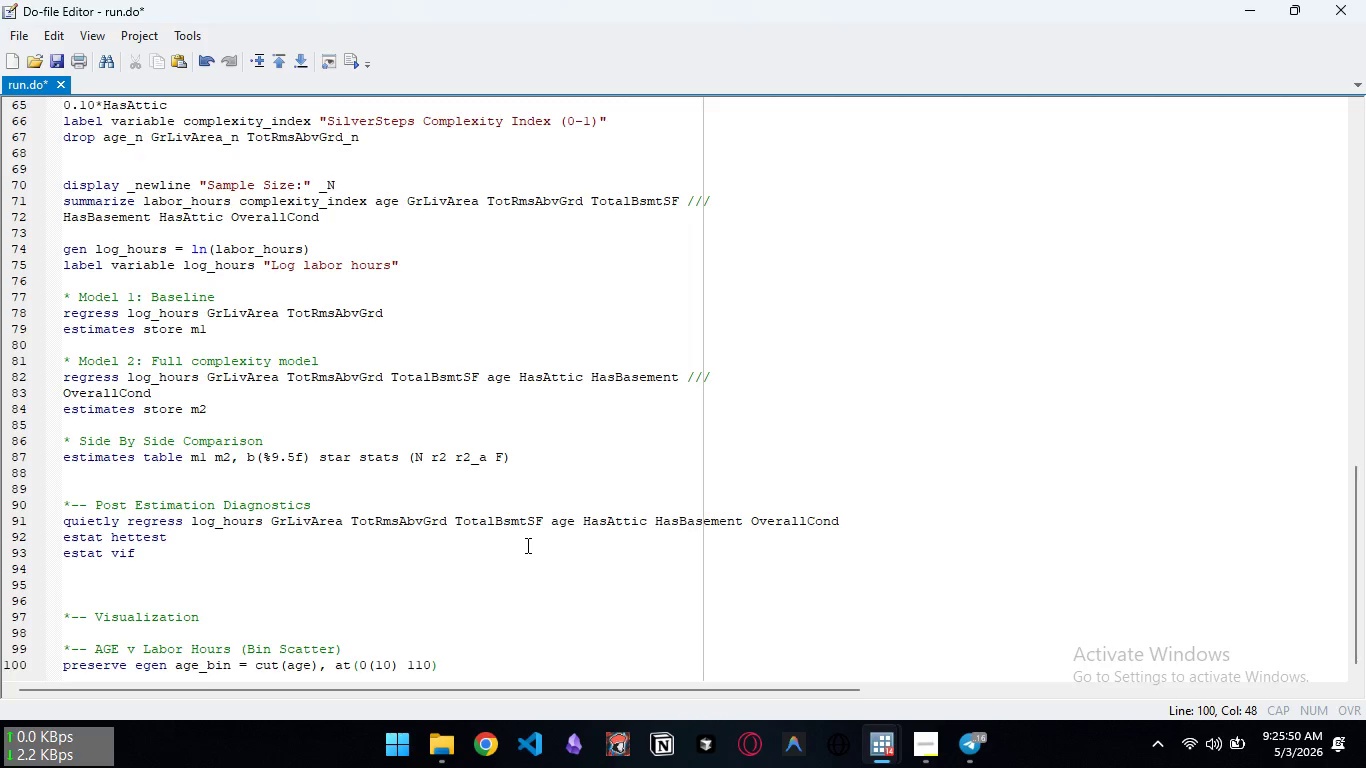 
wait(10.59)
 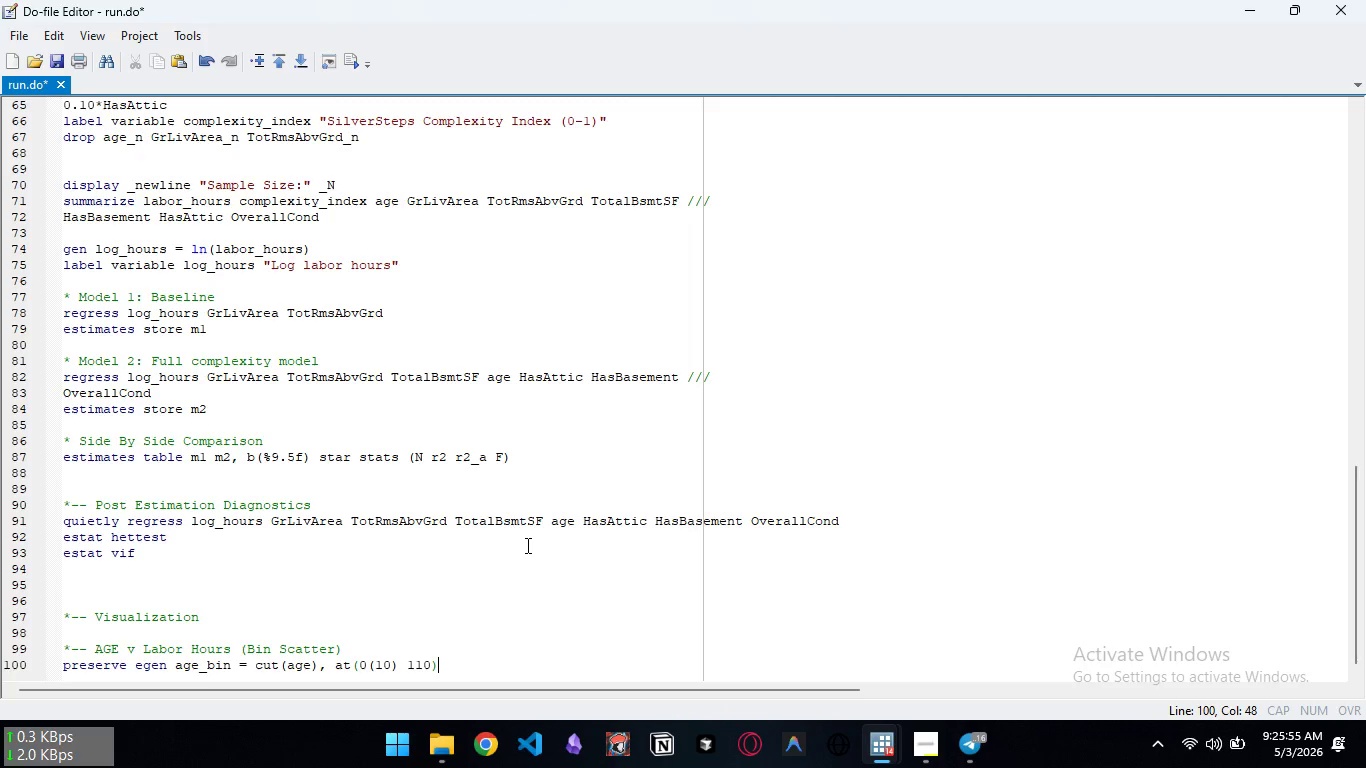 
type(colla)
key(Backspace)
key(Backspace)
key(Backspace)
key(Backspace)
key(Backspace)
type( collapse )
key(Backspace)
type((mean) labor_hours age, by (age_bin))
 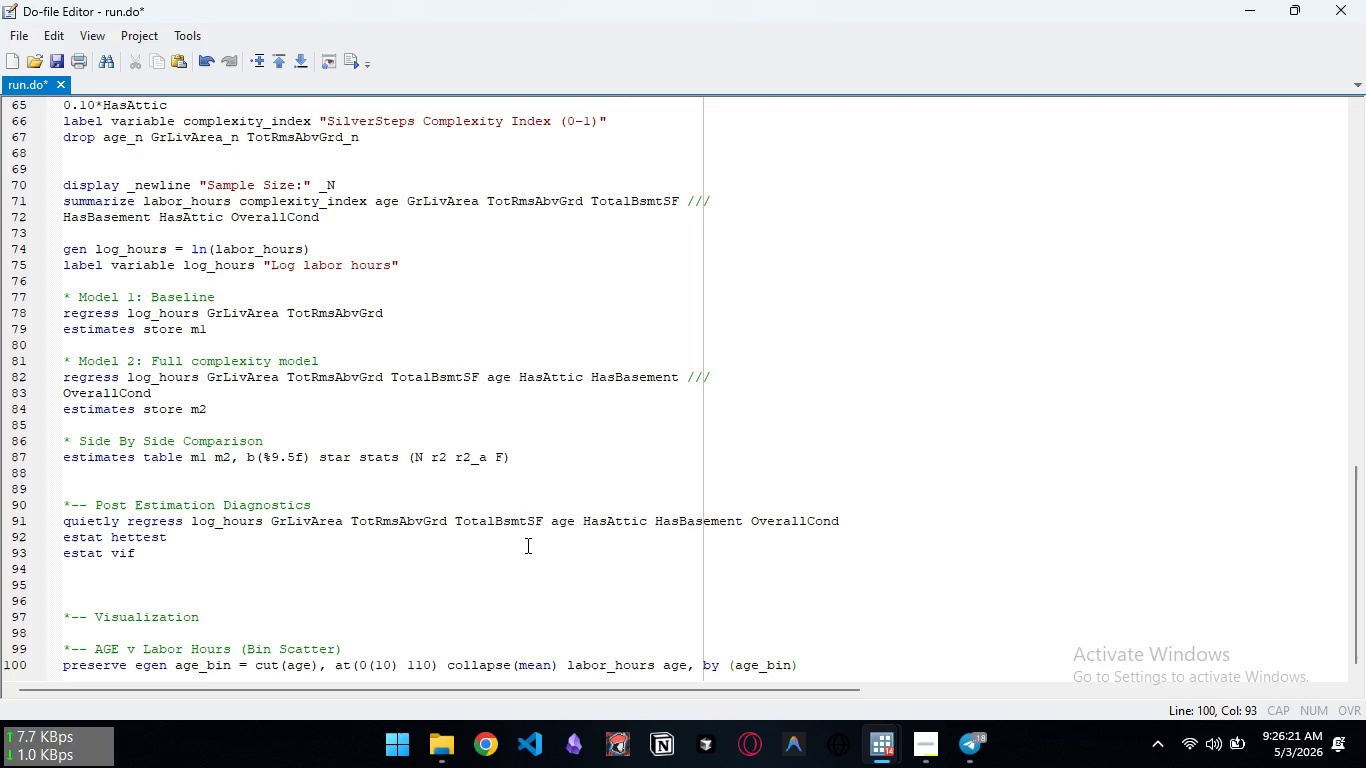 
type( twoway )
key(Backspace)
type((scatter labou)
key(Backspace)
type(r_hours age ///)
 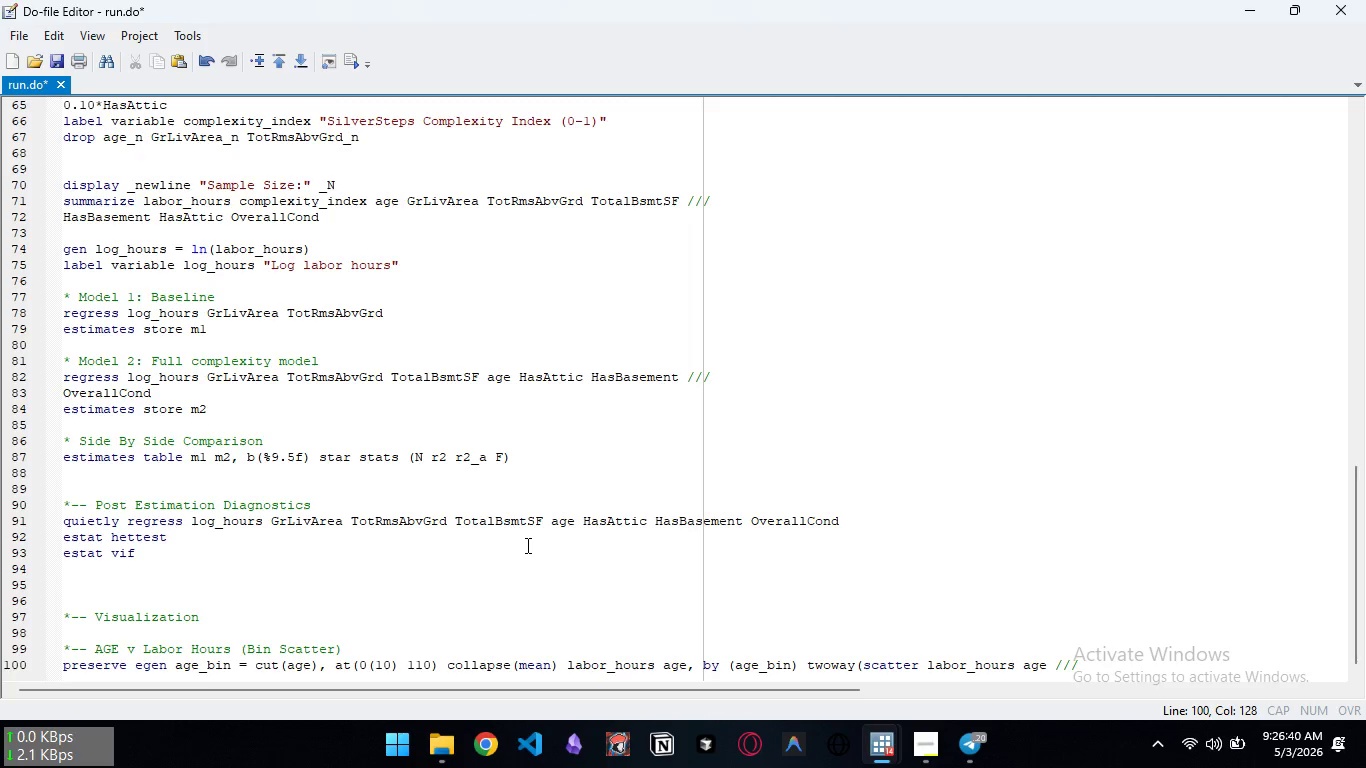 
key(Enter)
 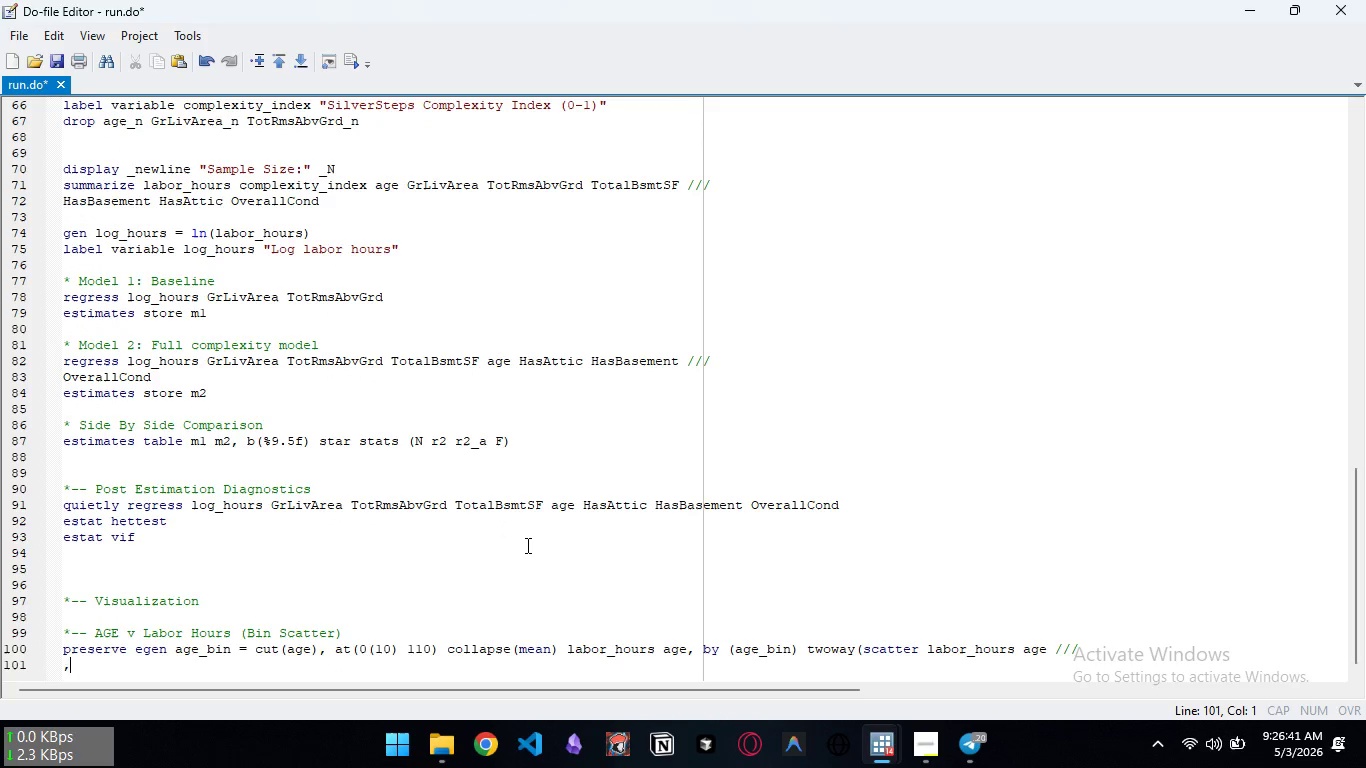 
type(, mcol)
 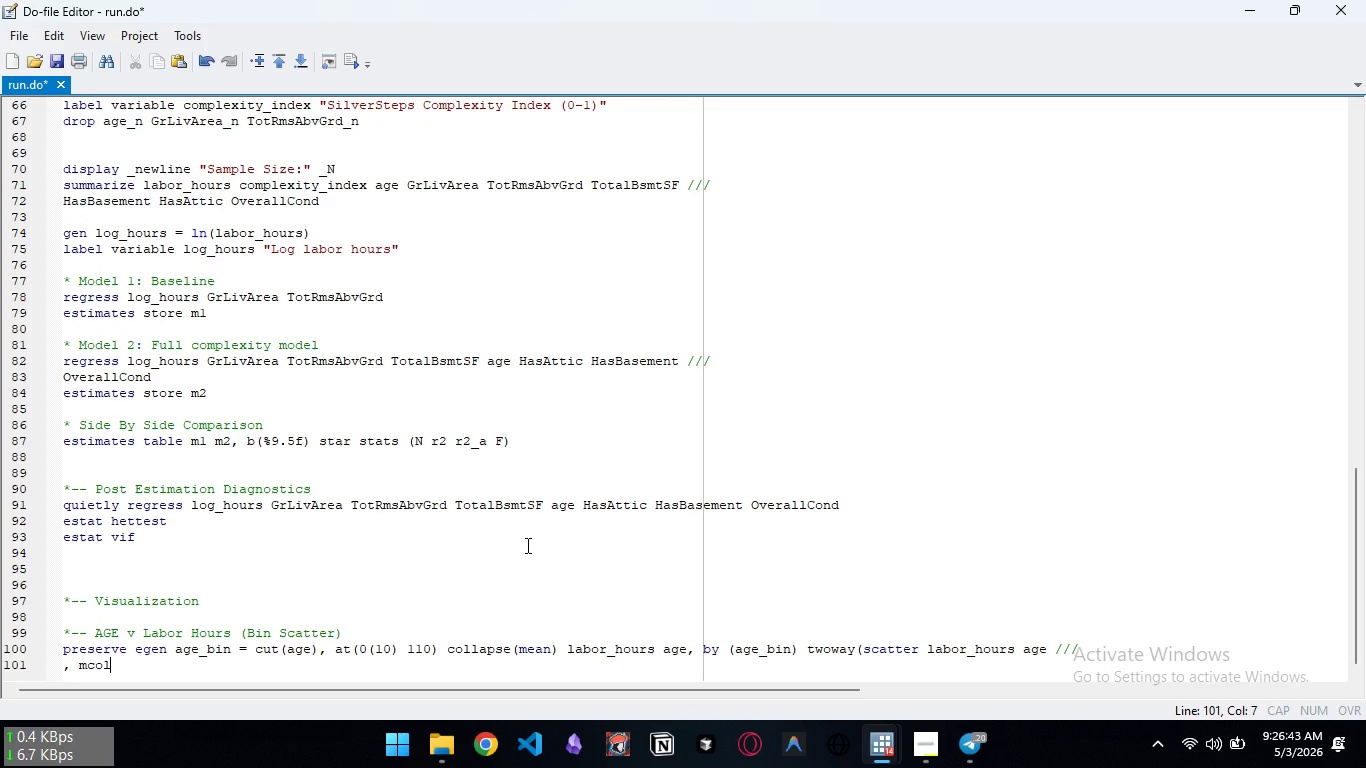 
key(Control+Backspace)
 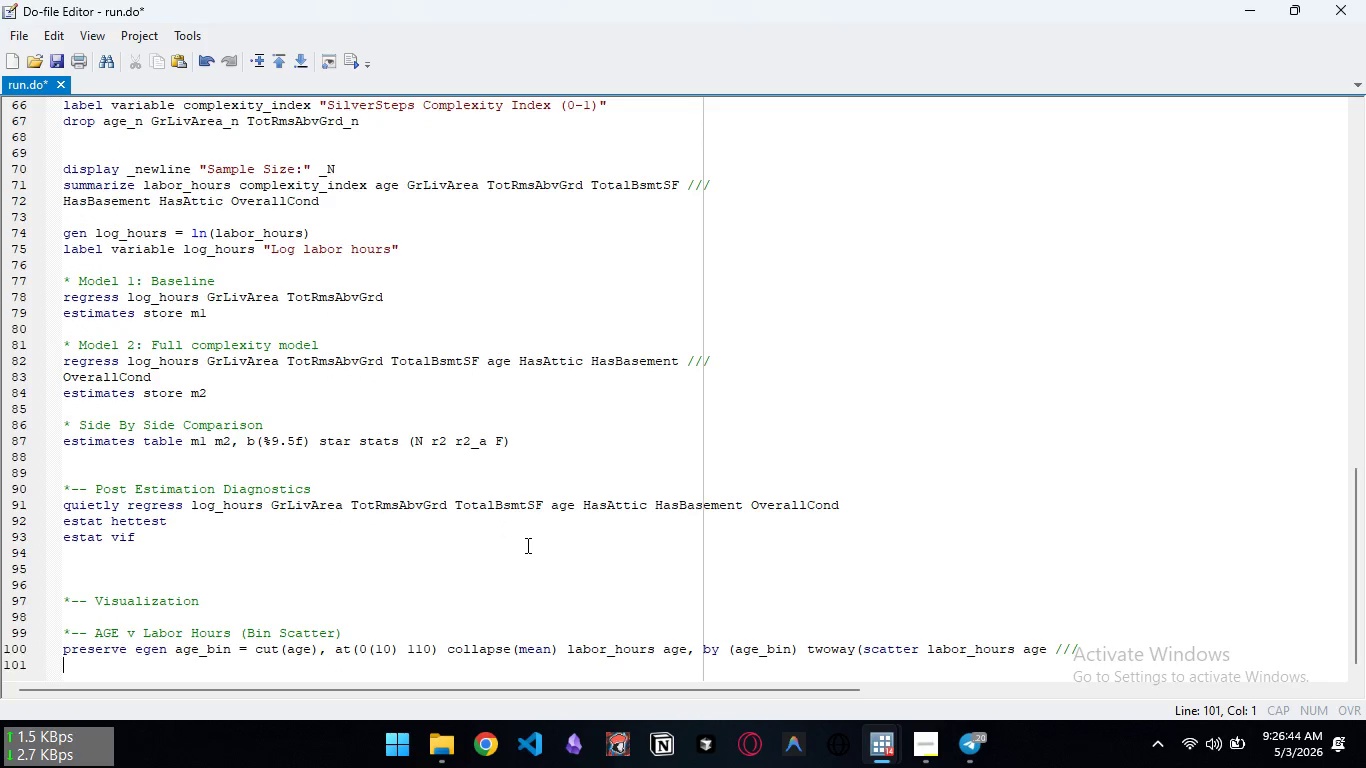 
key(Control+Backspace)
 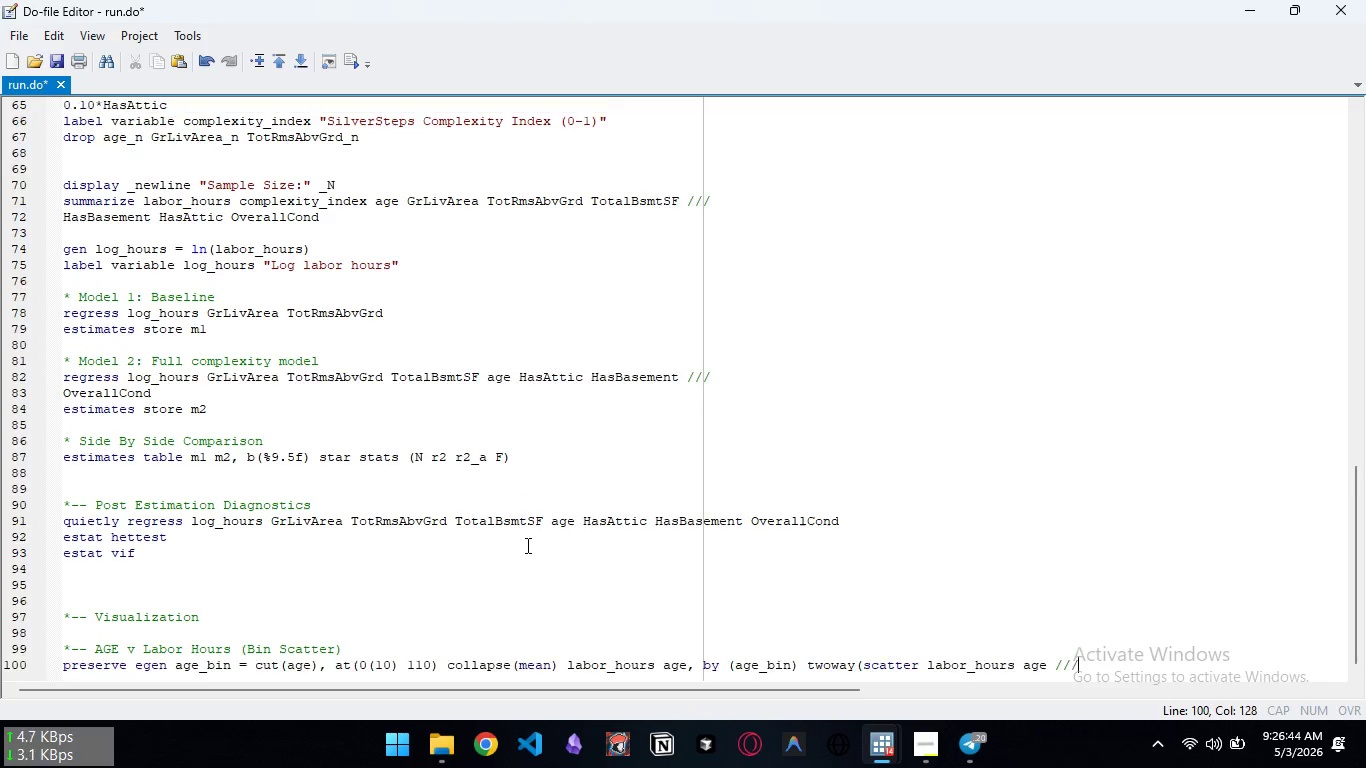 
key(Backspace)
 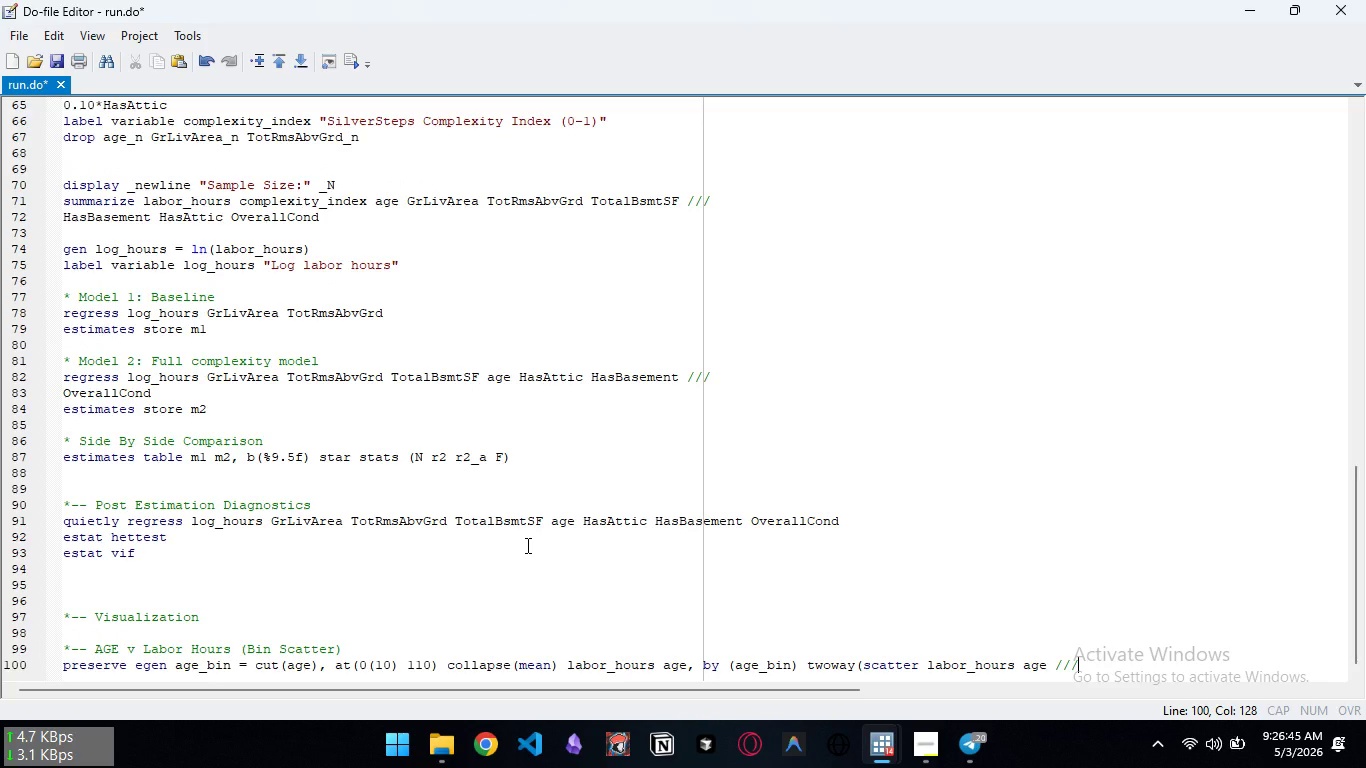 
key(Control+ArrowLeft)
 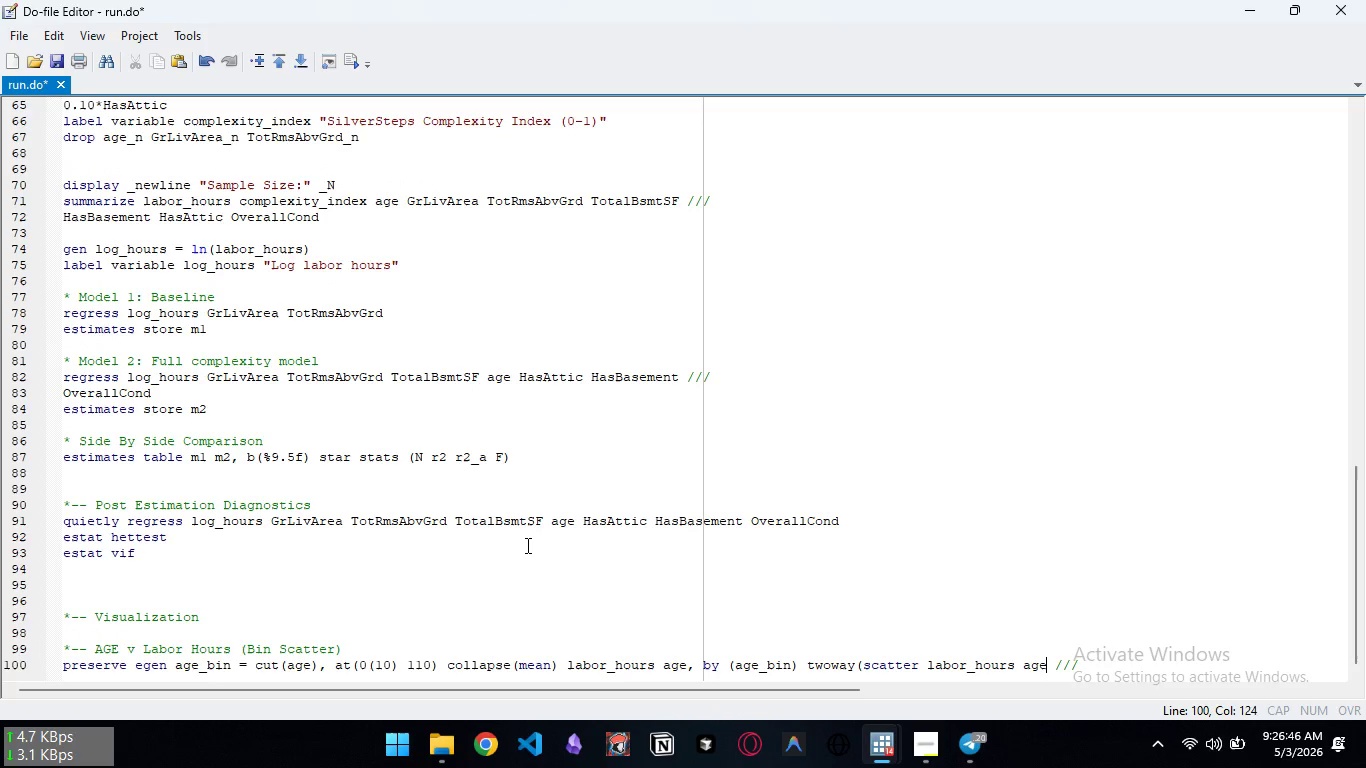 
key(ArrowLeft)
 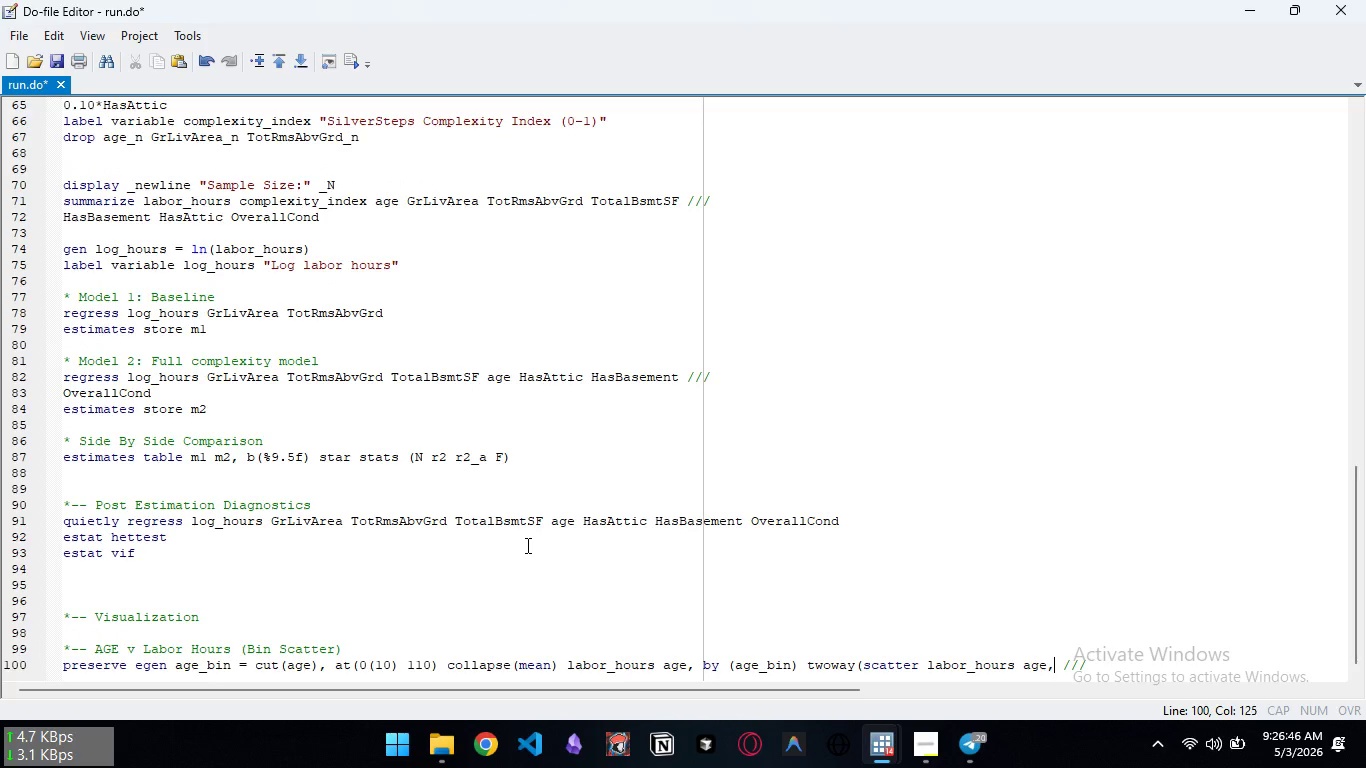 
key(Comma)
 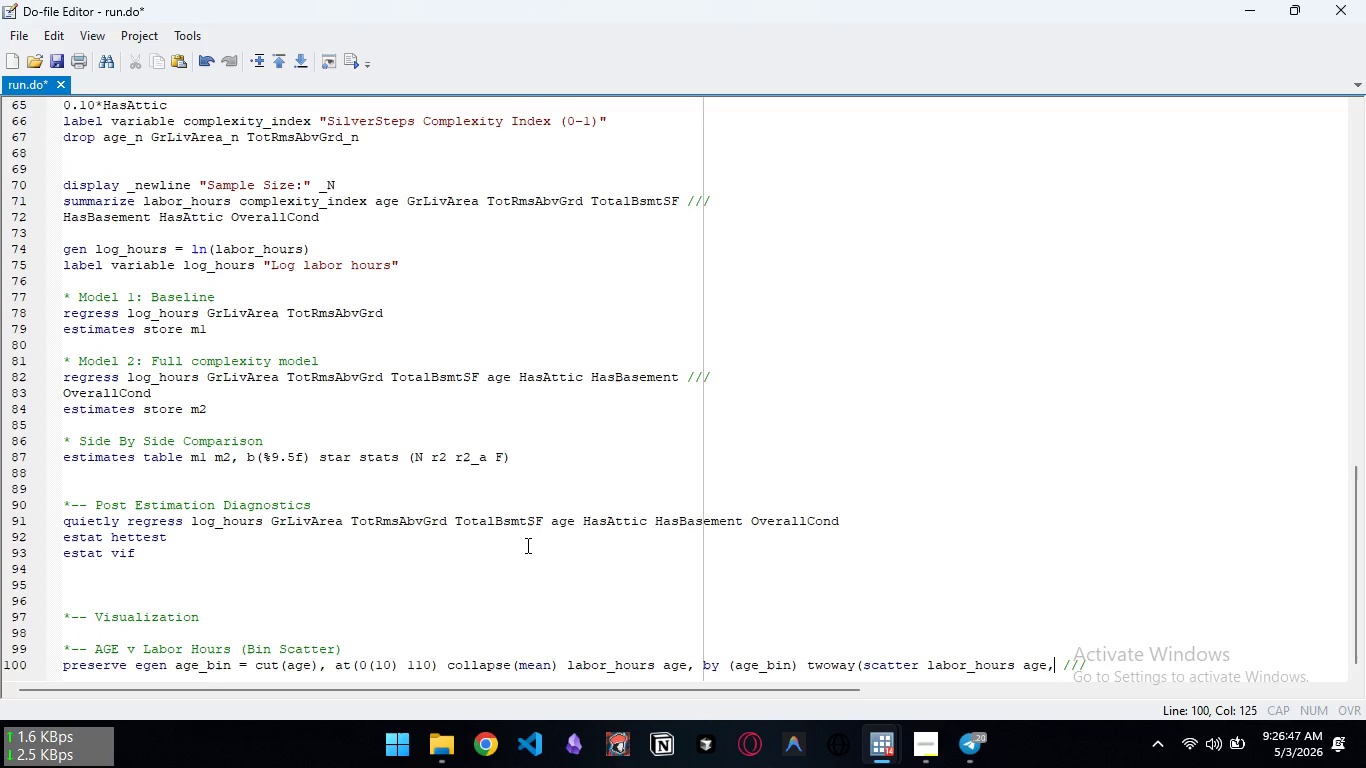 
key(Control+ArrowRight)
 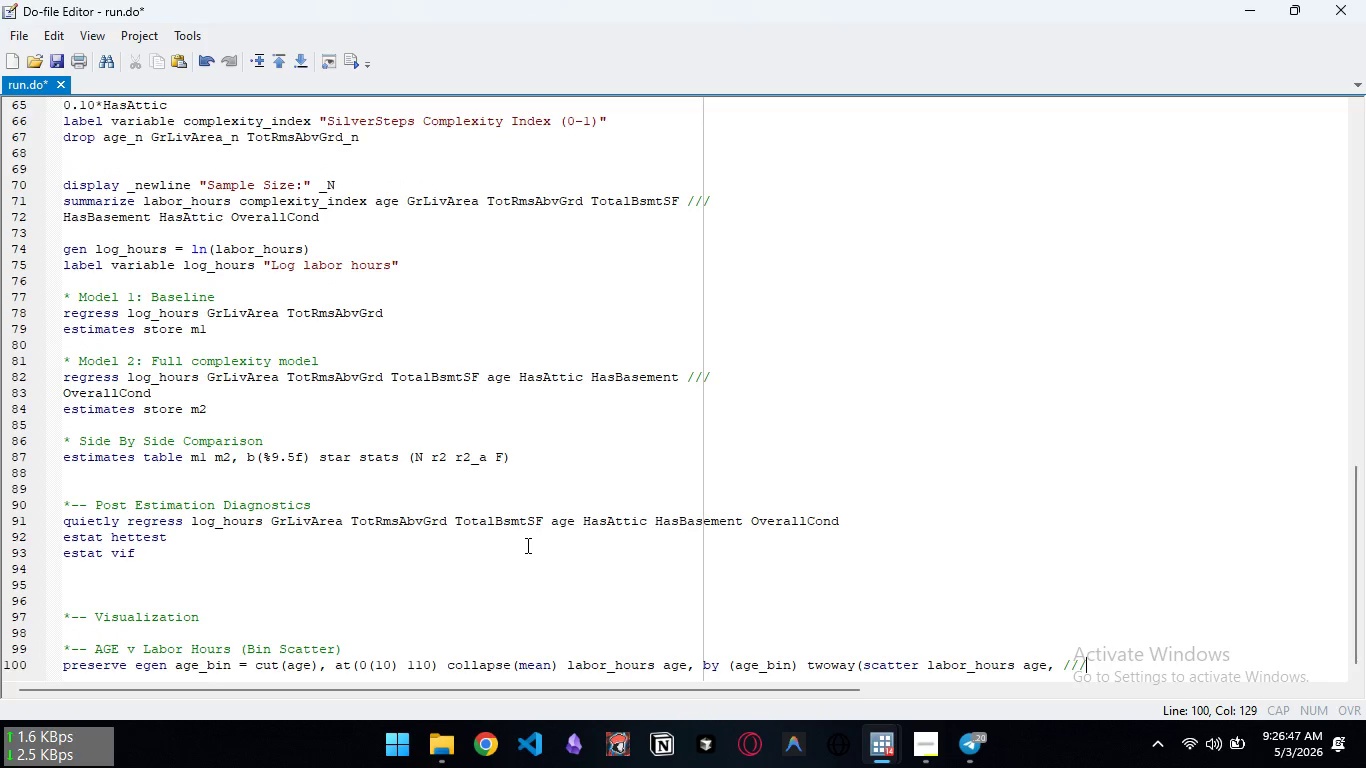 
key(Control+ArrowRight)
 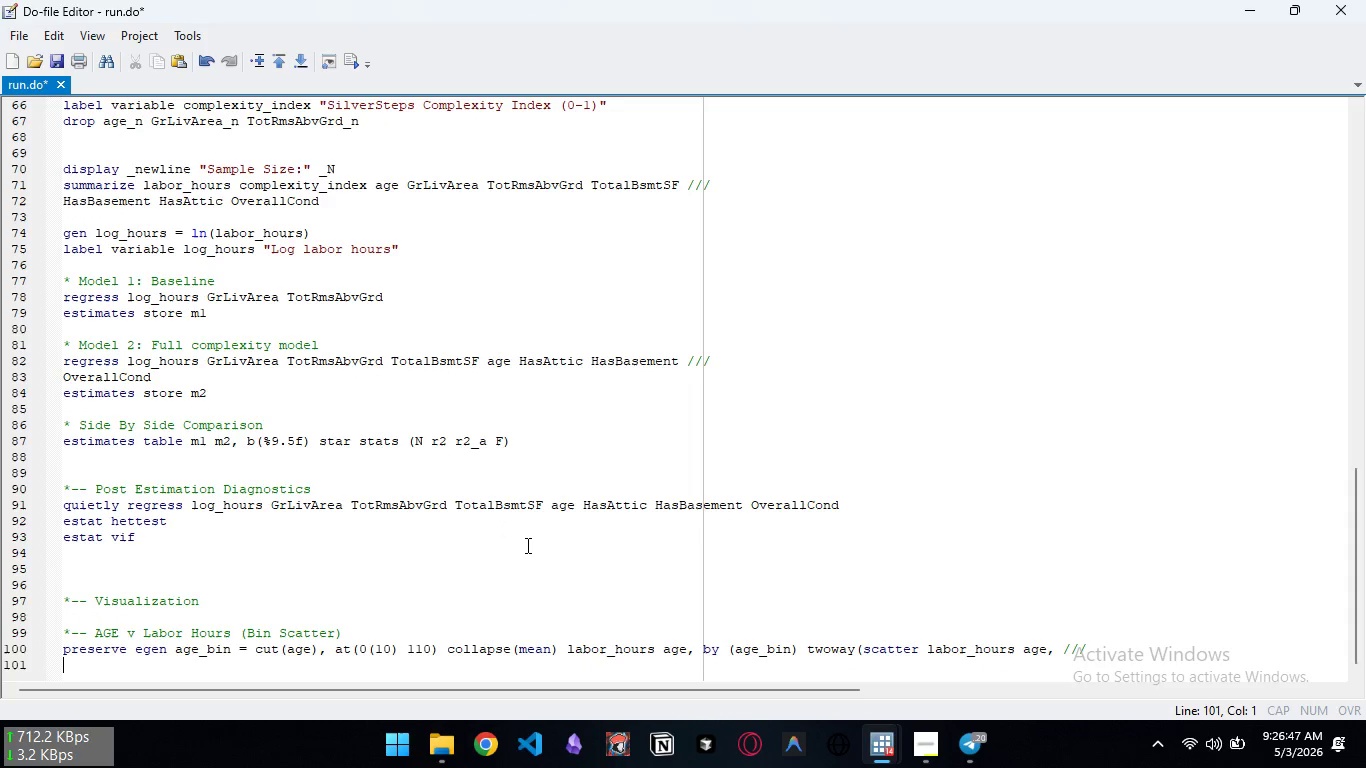 
key(Enter)
 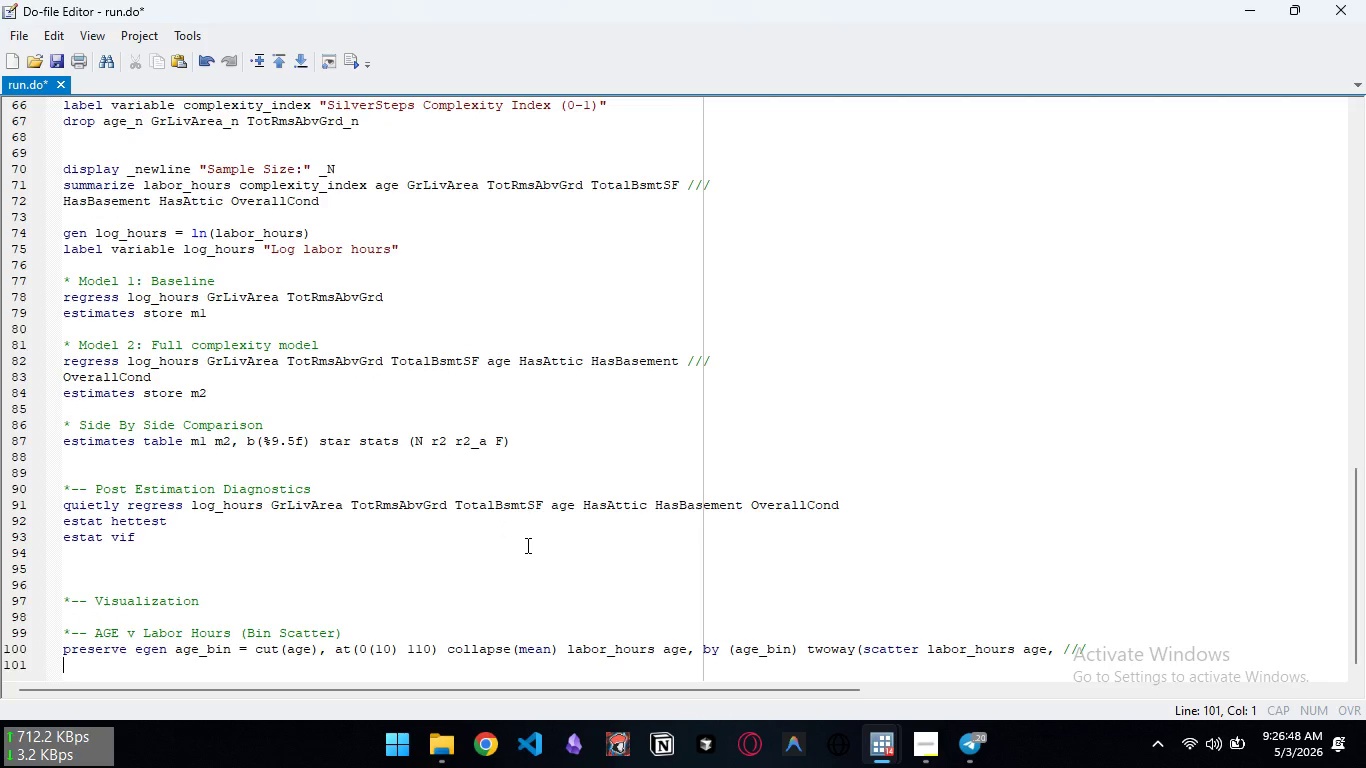 
type(mcolor)
 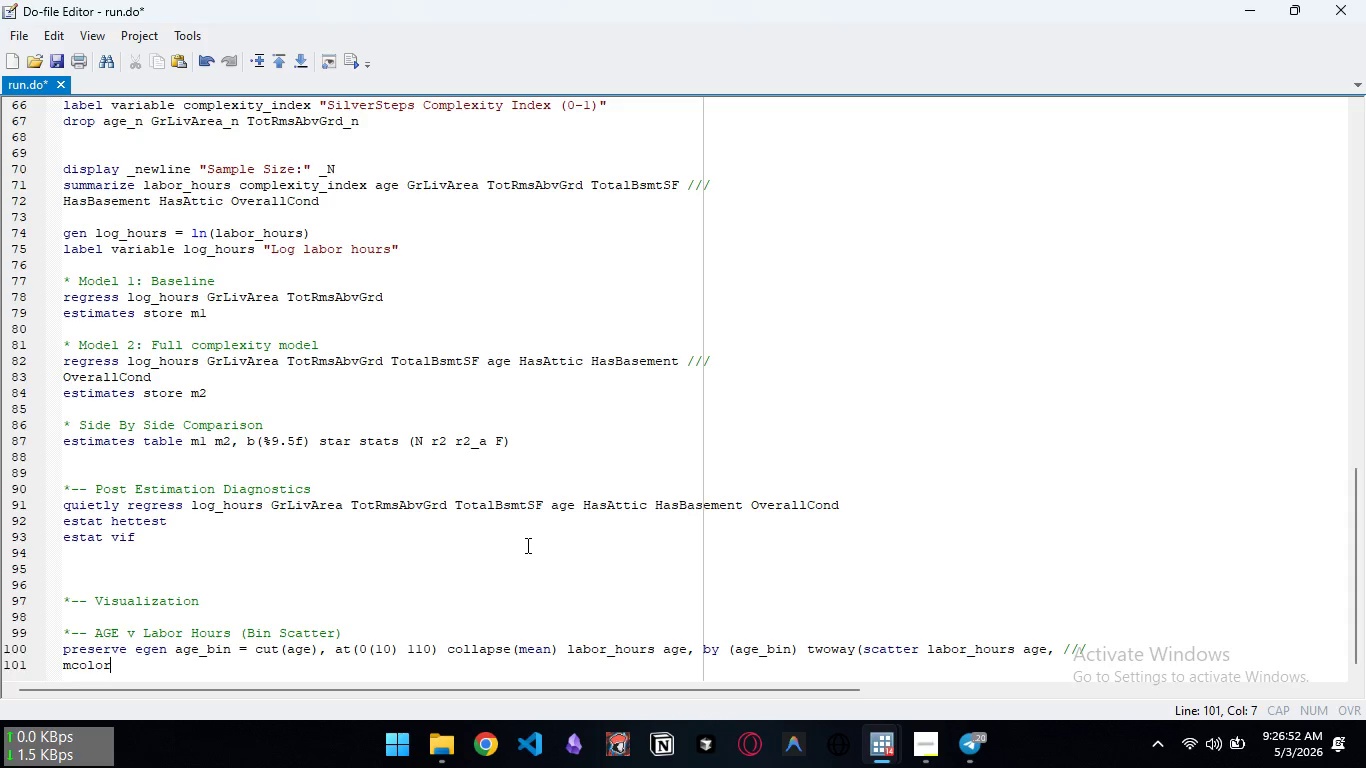 
type(("94 126 92"))
 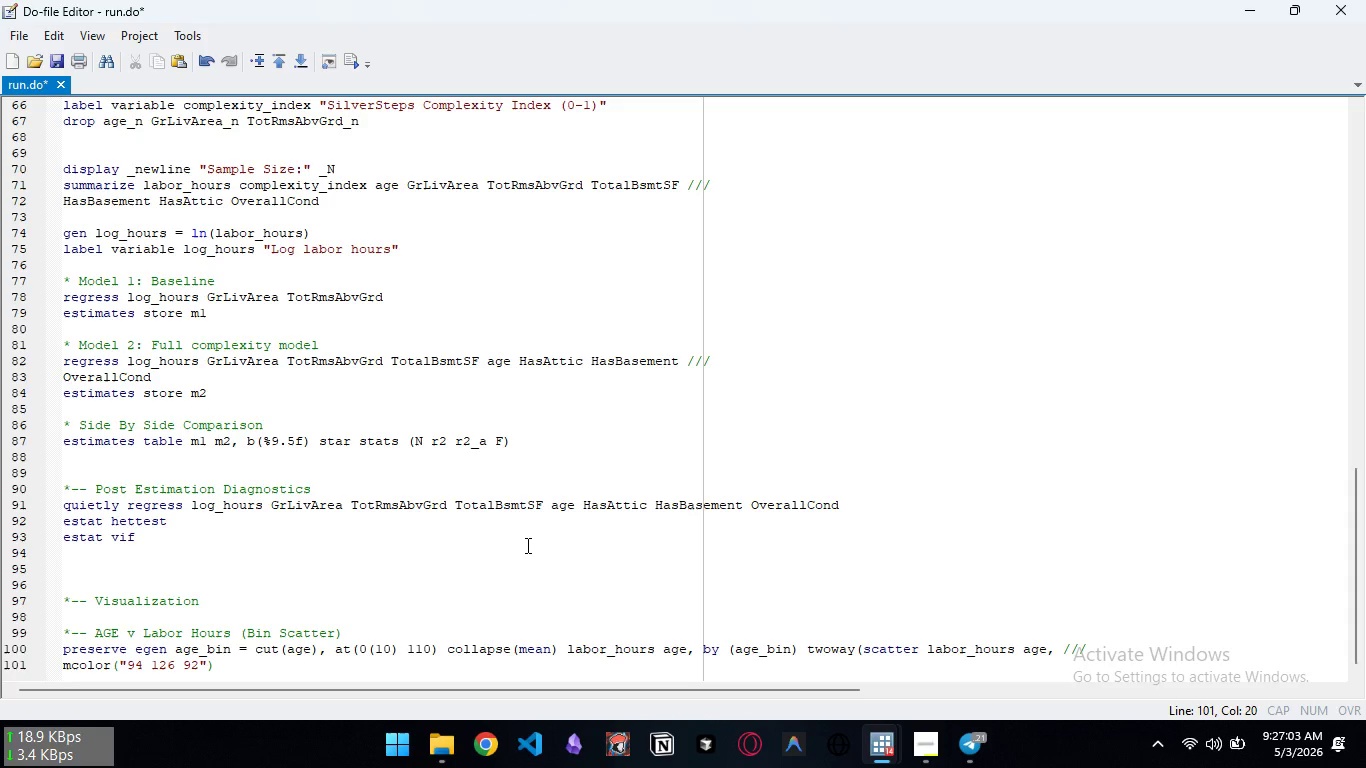 
wait(5.86)
 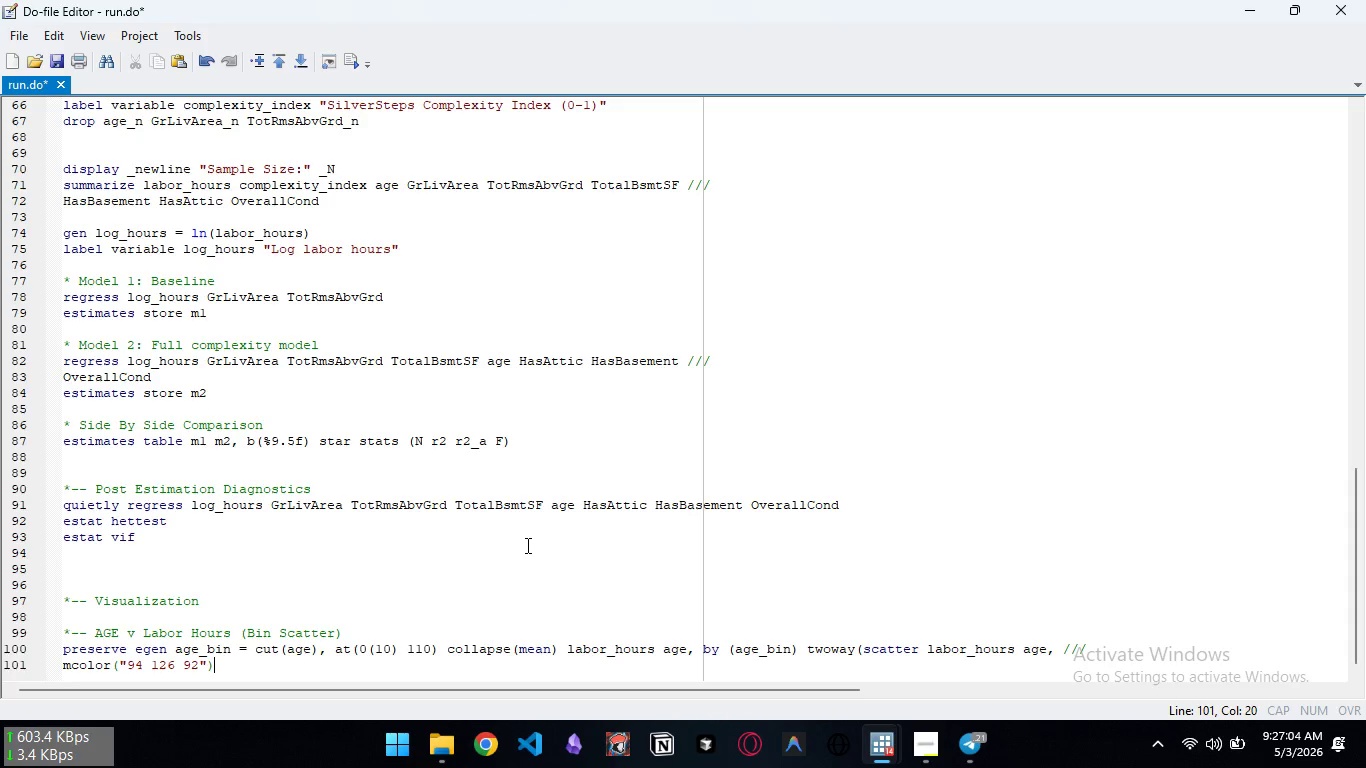 
type( m)
key(Backspace)
key(Backspace)
type( msize()
 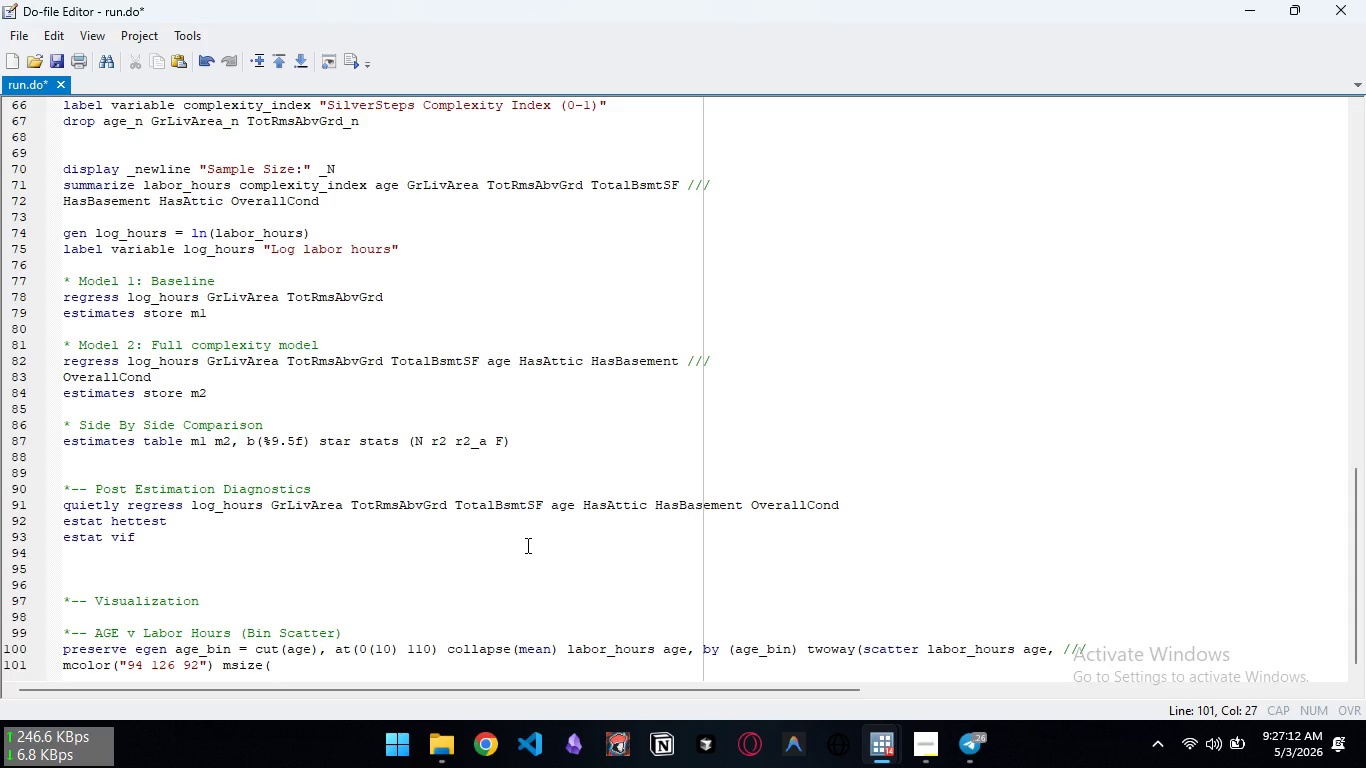 
wait(13.88)
 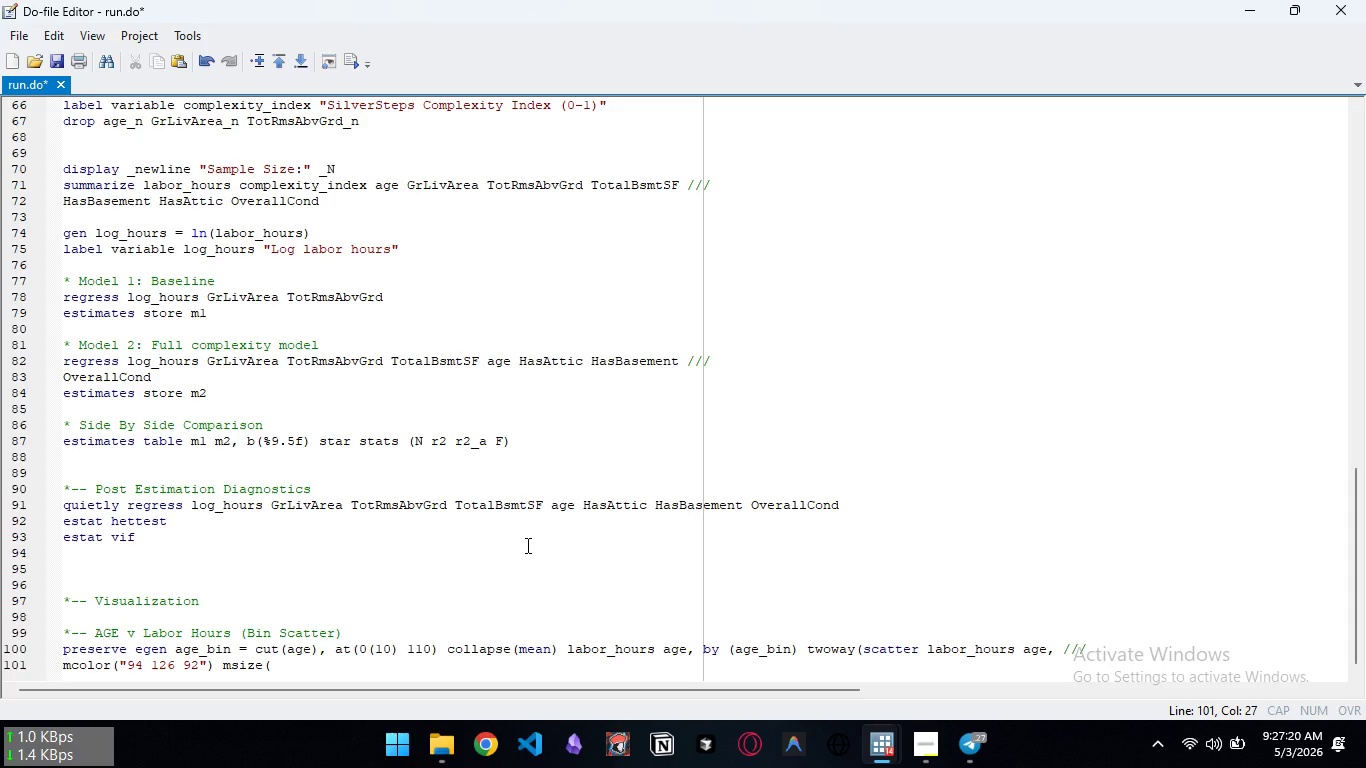 
type(large) msymbol(O))
 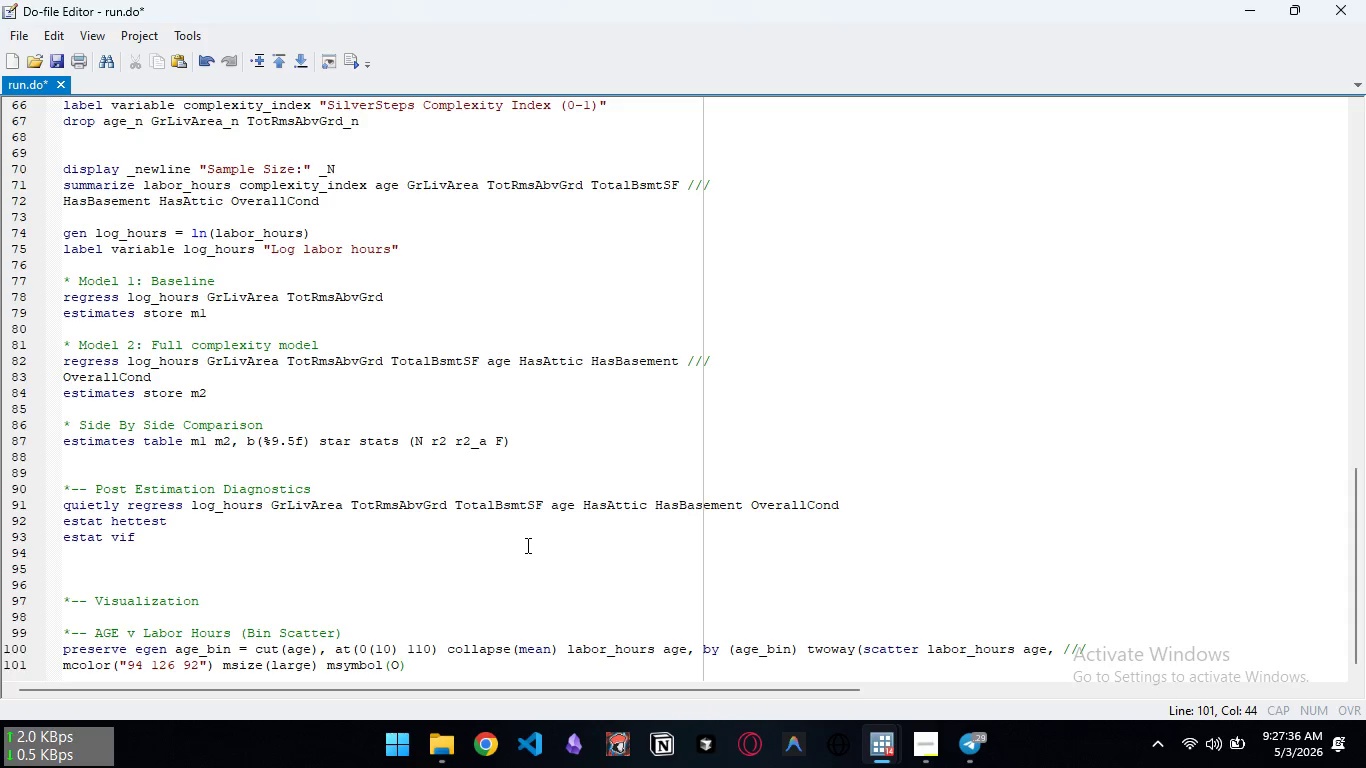 
wait(8.75)
 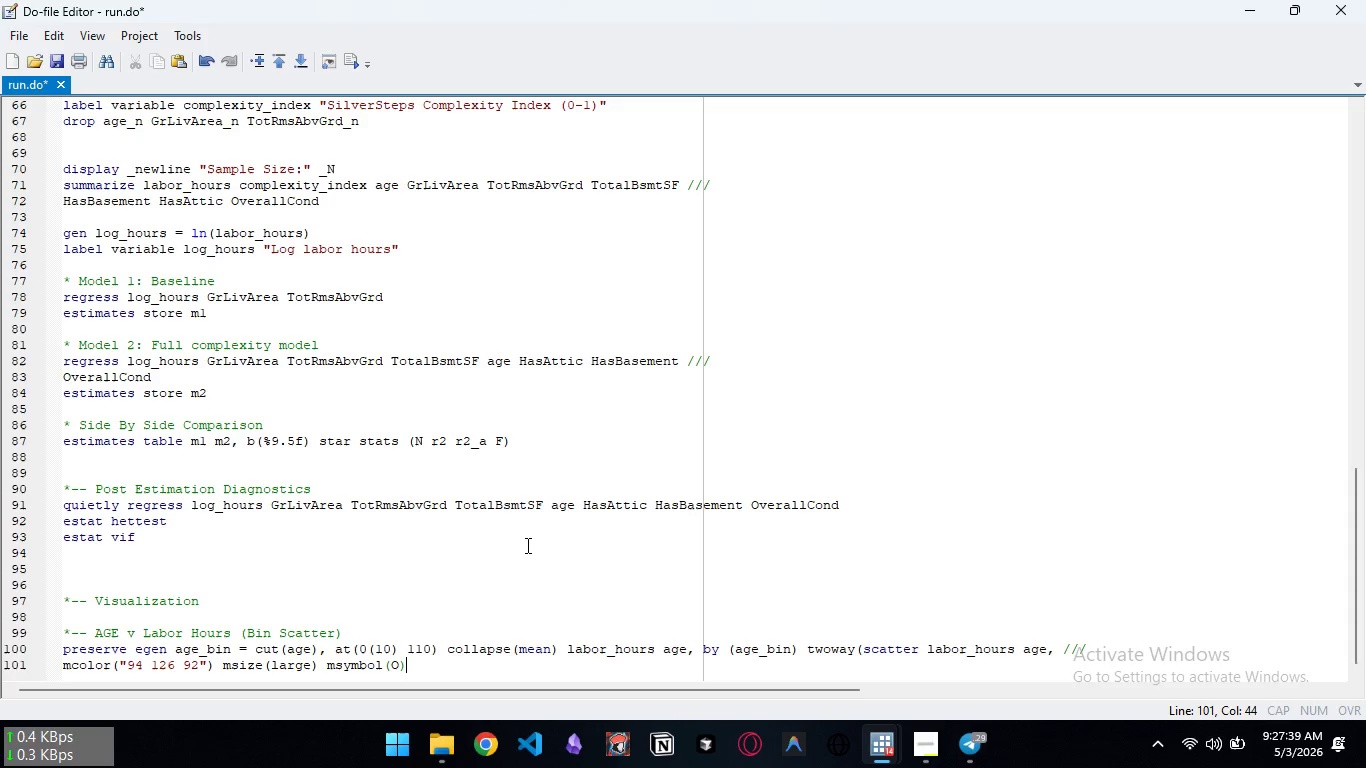 
key(Control+D)
 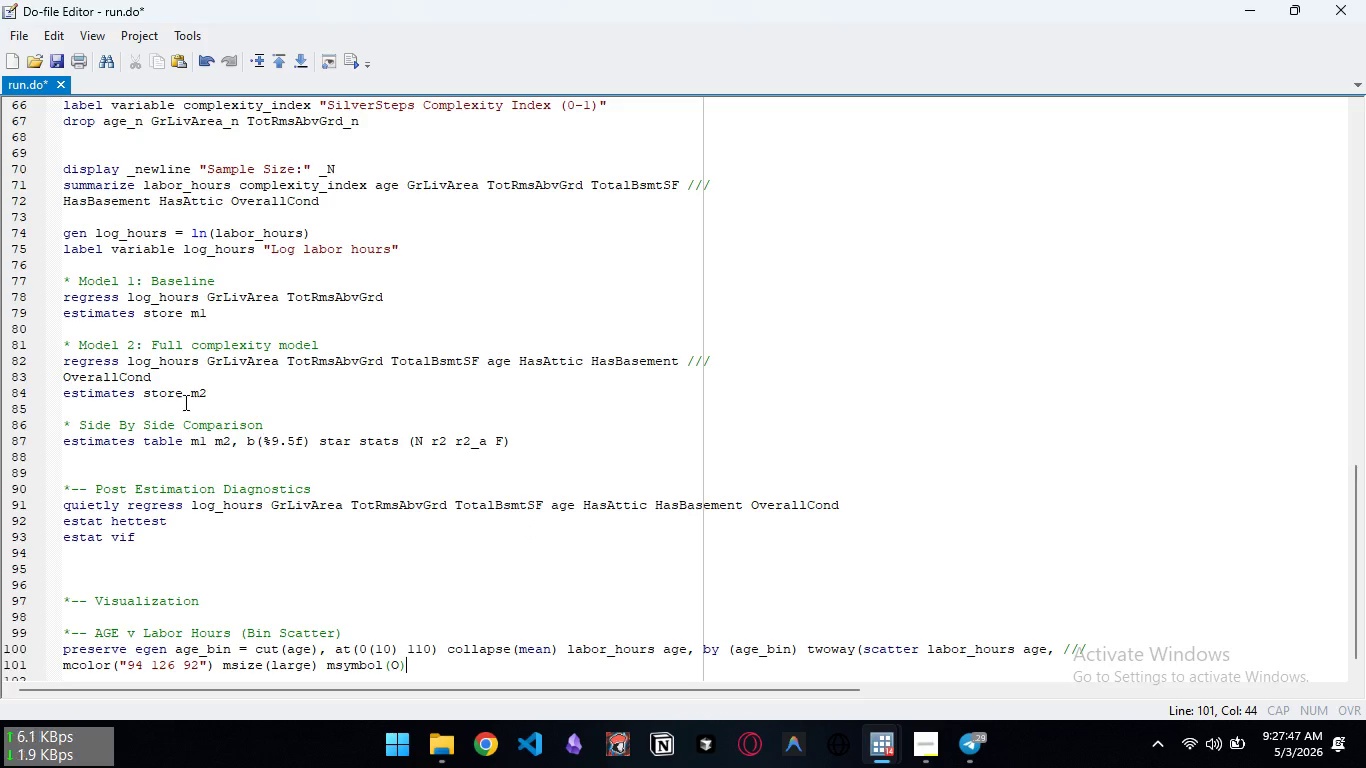 
left_click_drag(start_coordinate=[799, 14], to_coordinate=[907, 159])
 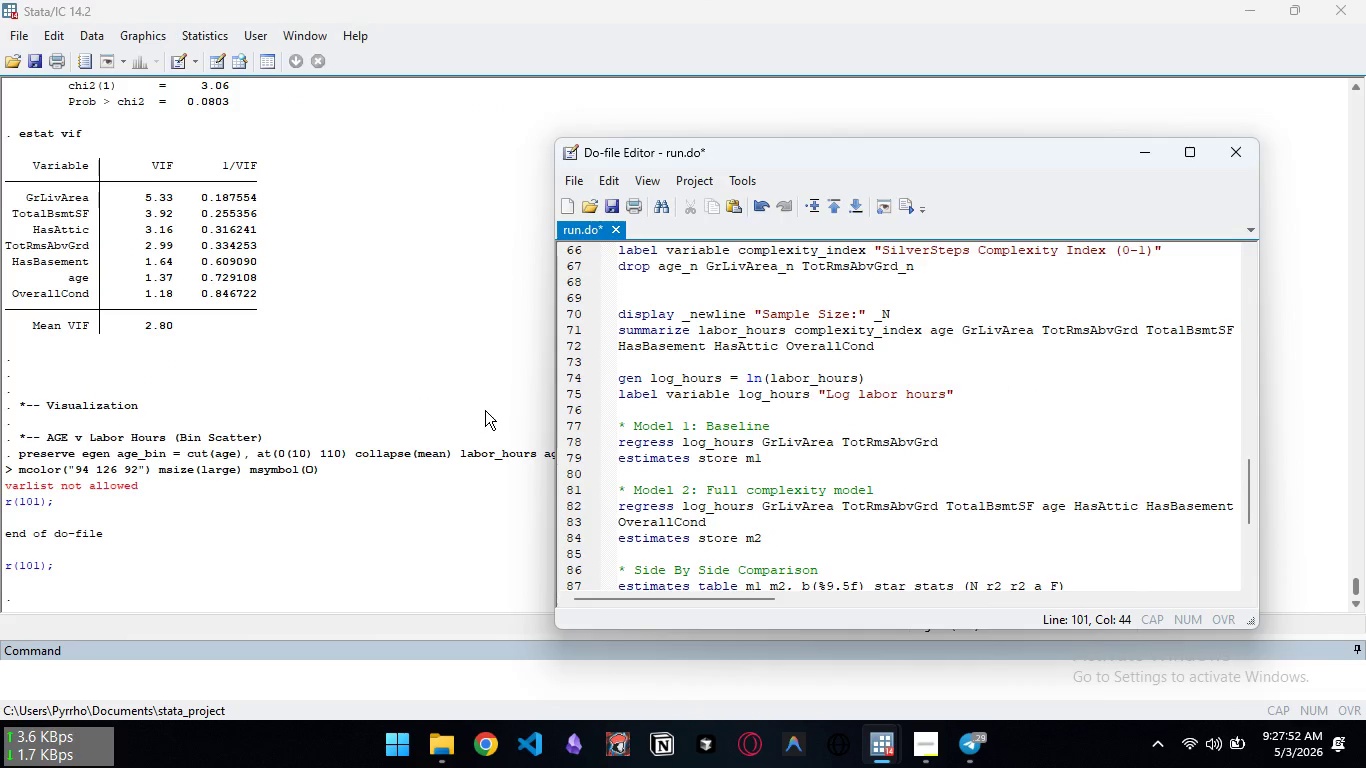 
scroll: coordinate [815, 525], scroll_direction: down, amount: 11.0
 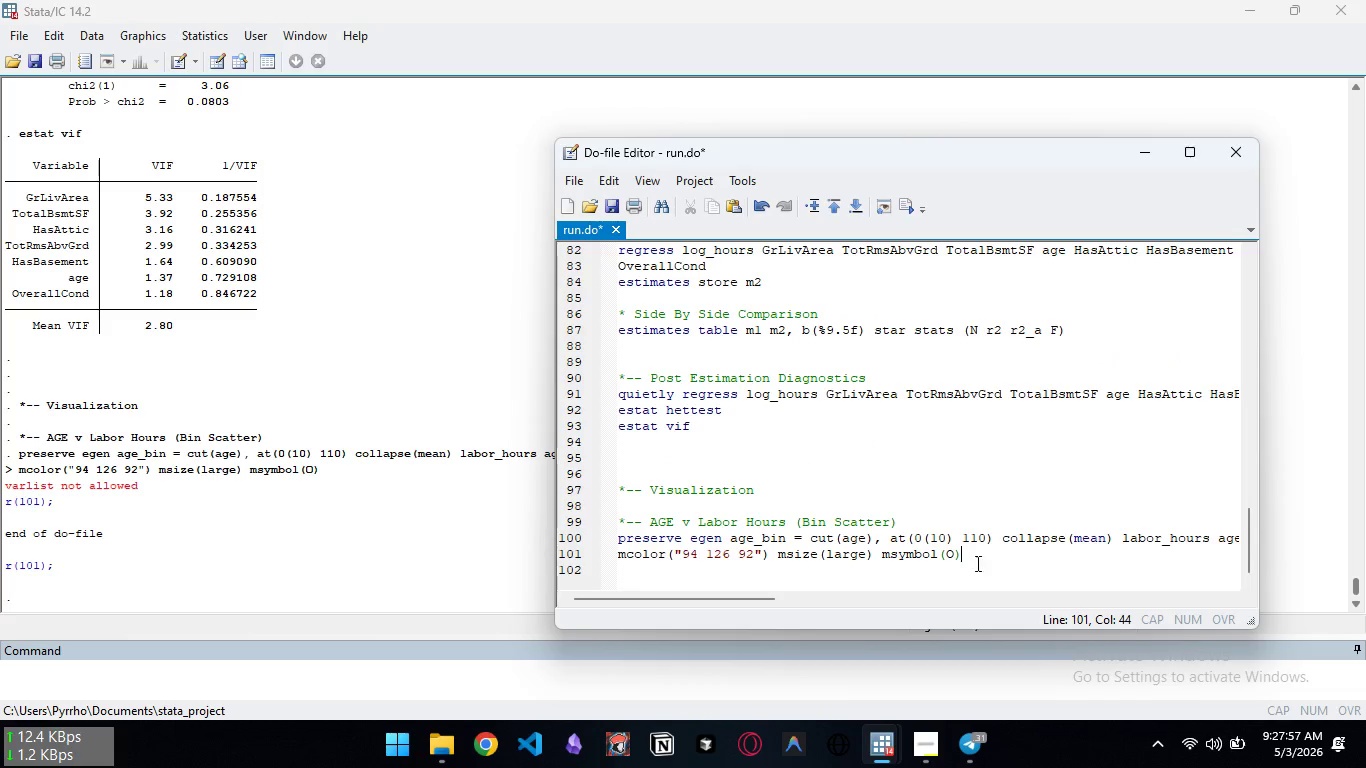 
left_click([1005, 535])
 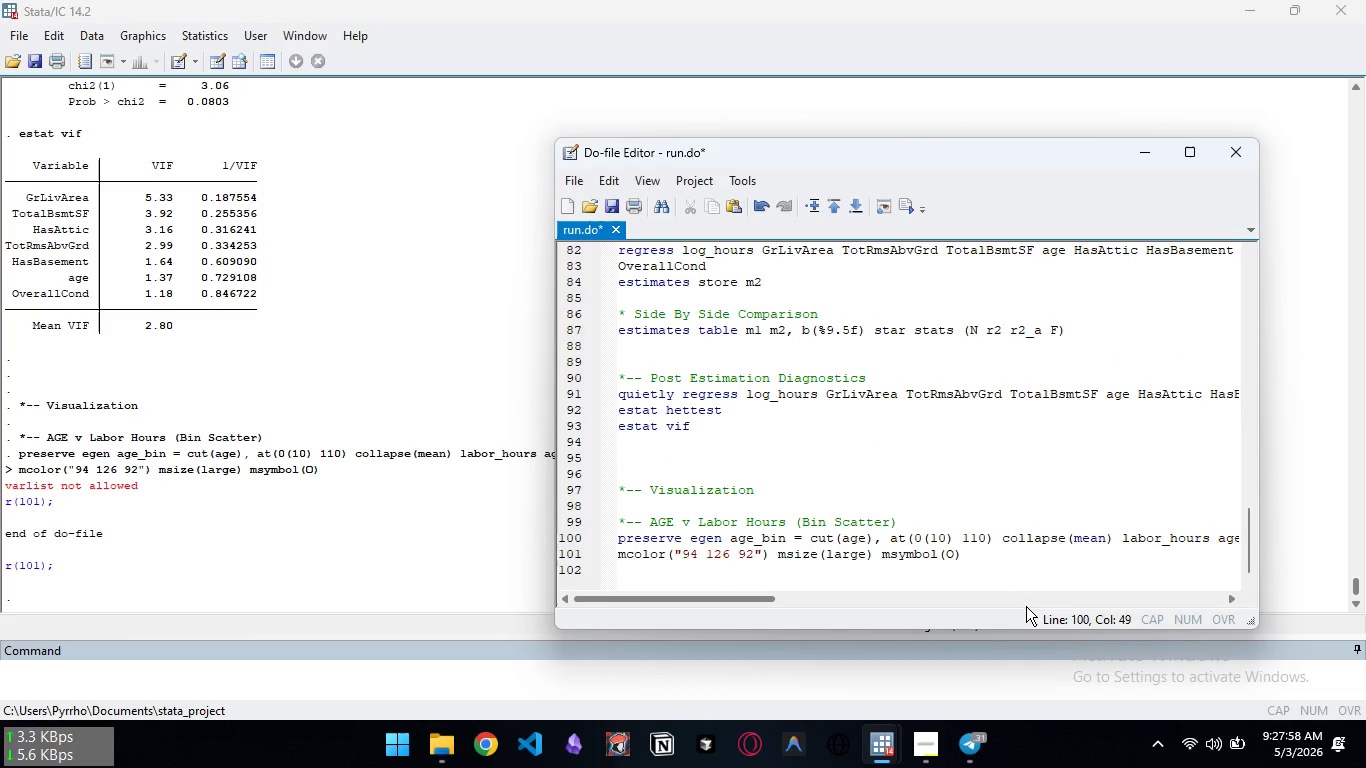 
key(Enter)
 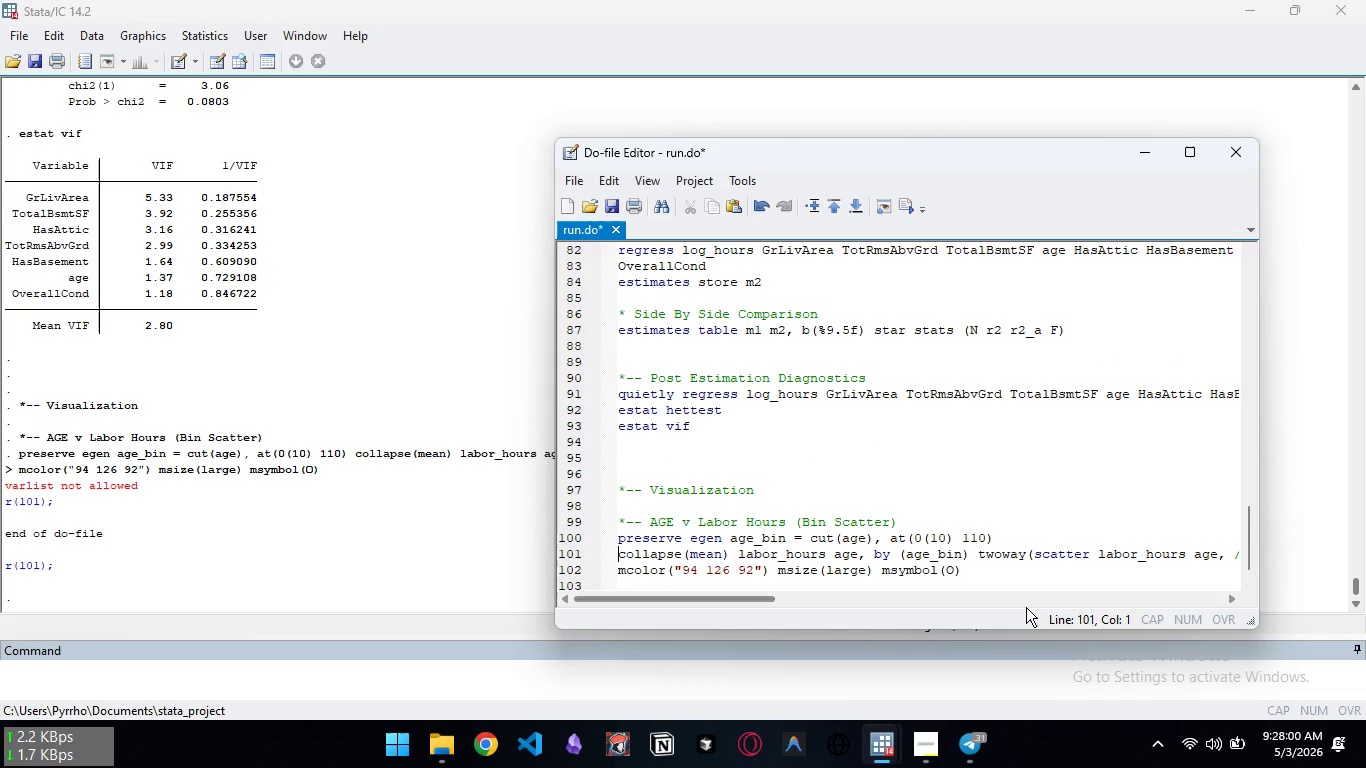 
key(Control+Z)
 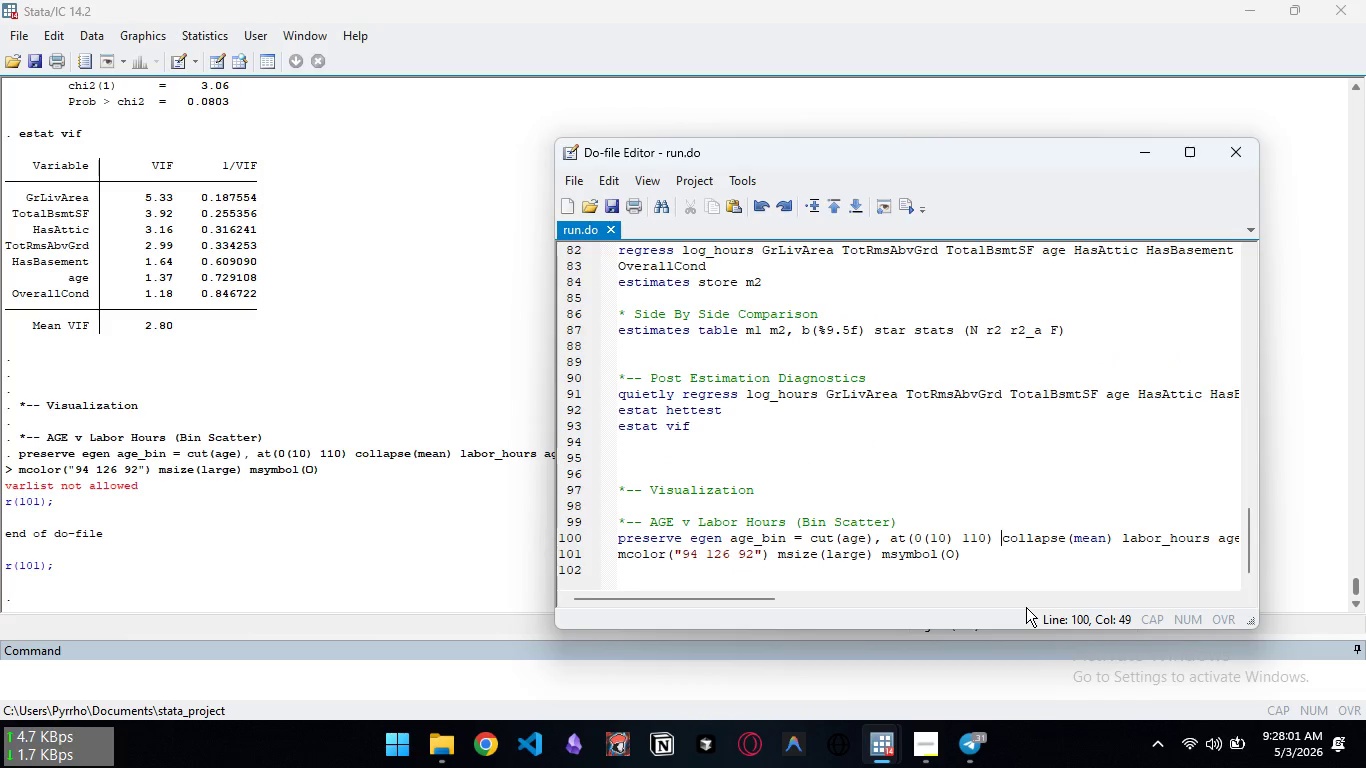 
key(Control+ControlLeft)
 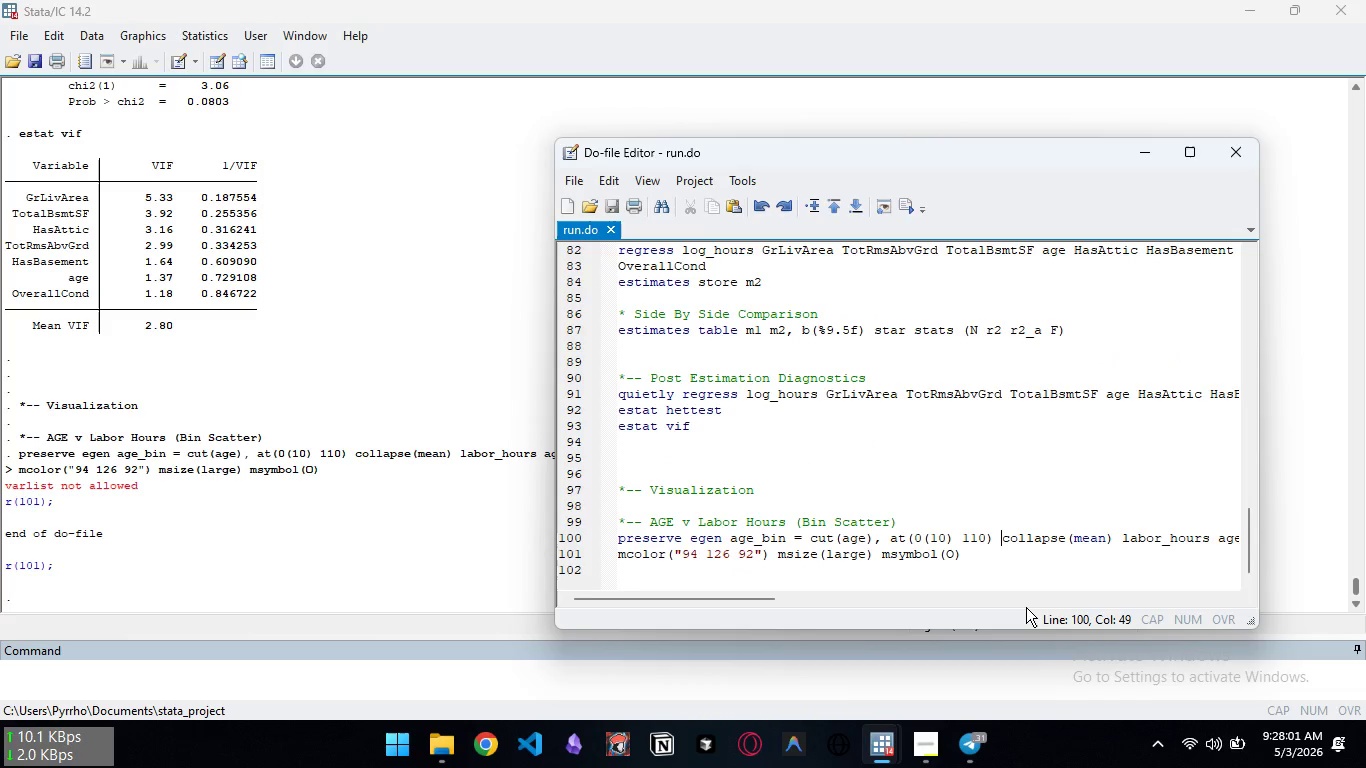 
key(Control+S)